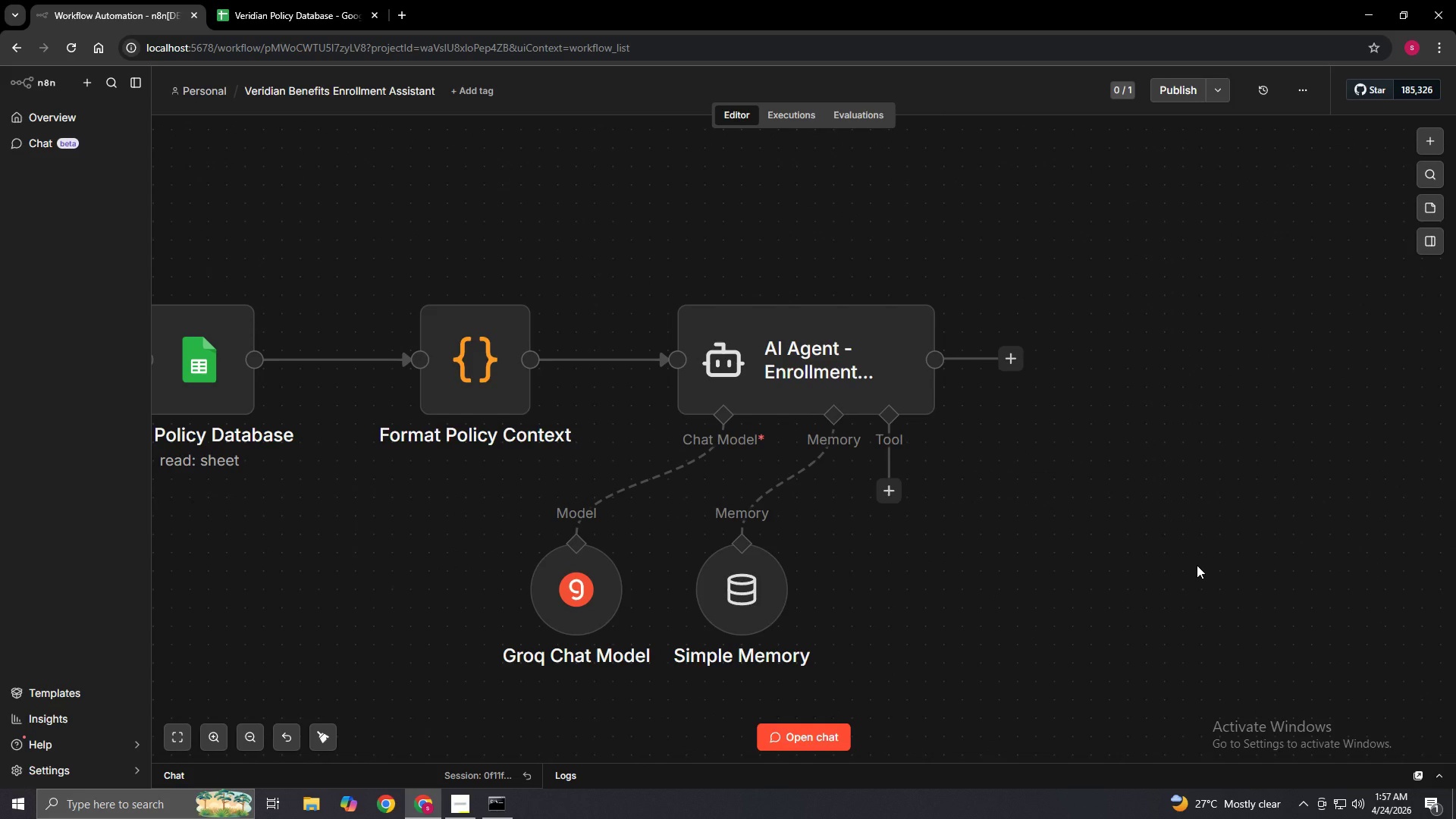 
wait(18.08)
 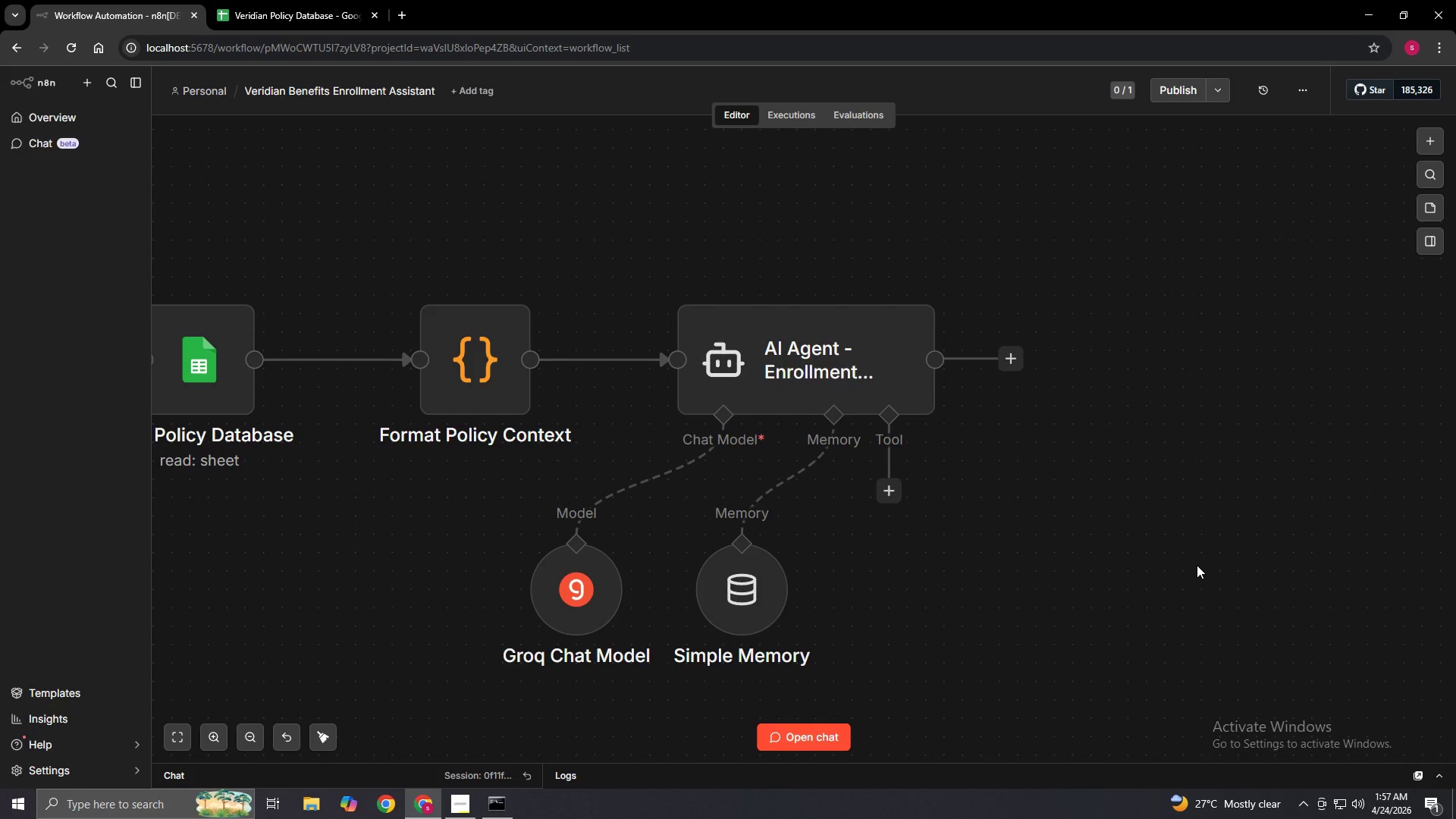 
left_click_drag(start_coordinate=[1005, 356], to_coordinate=[1065, 360])
 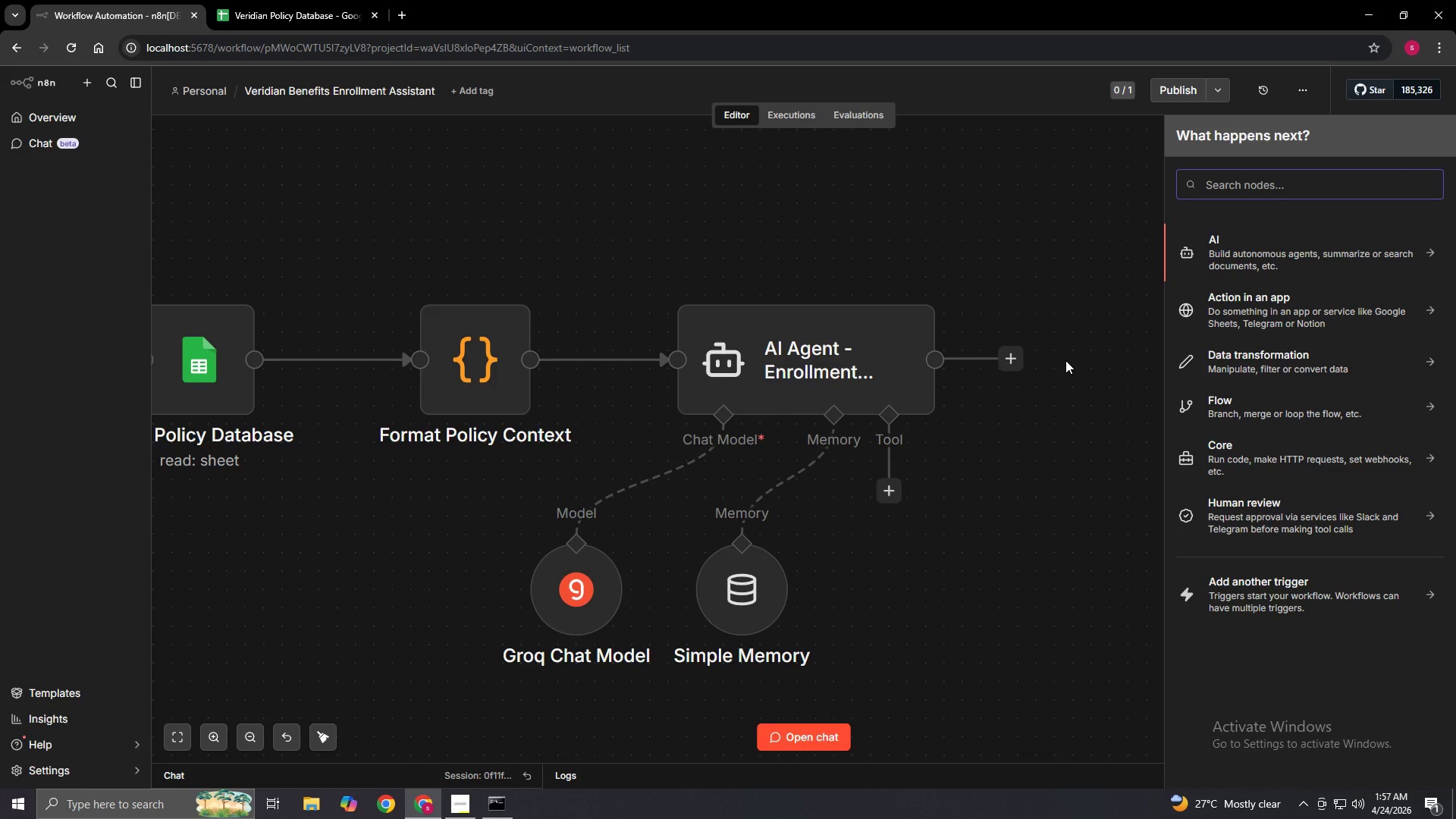 
type(If)
 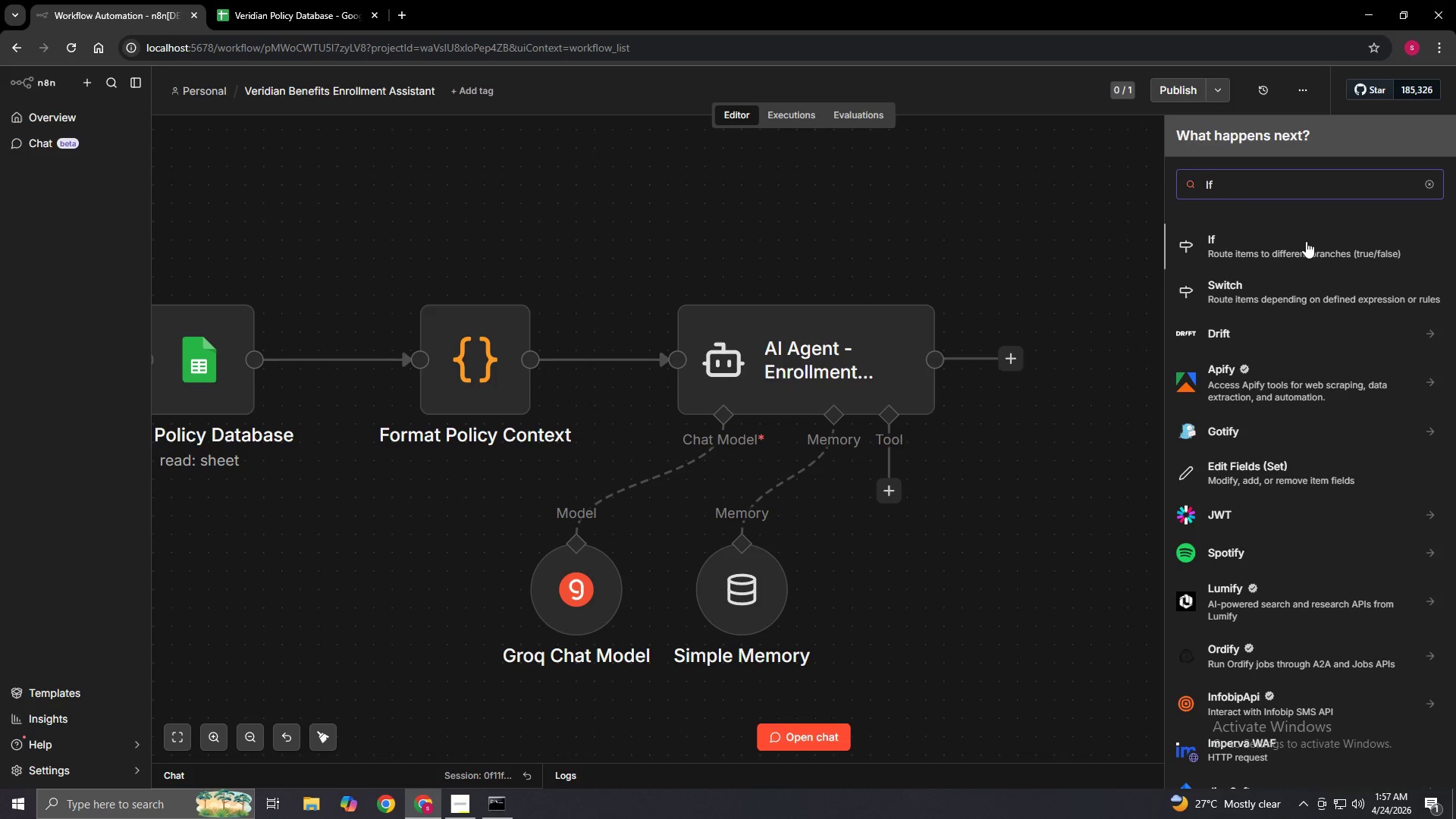 
left_click([1301, 244])
 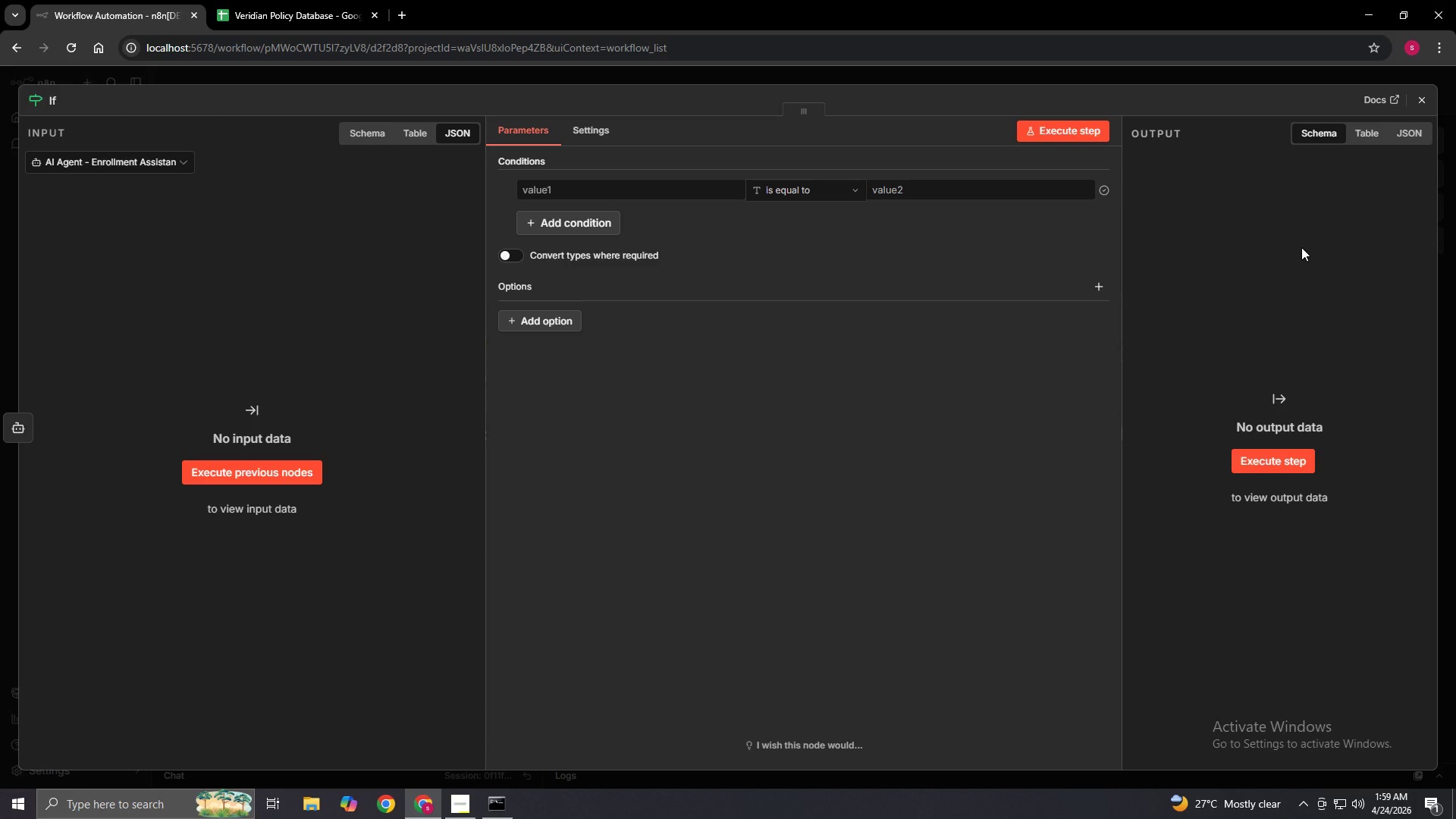 
wait(93.25)
 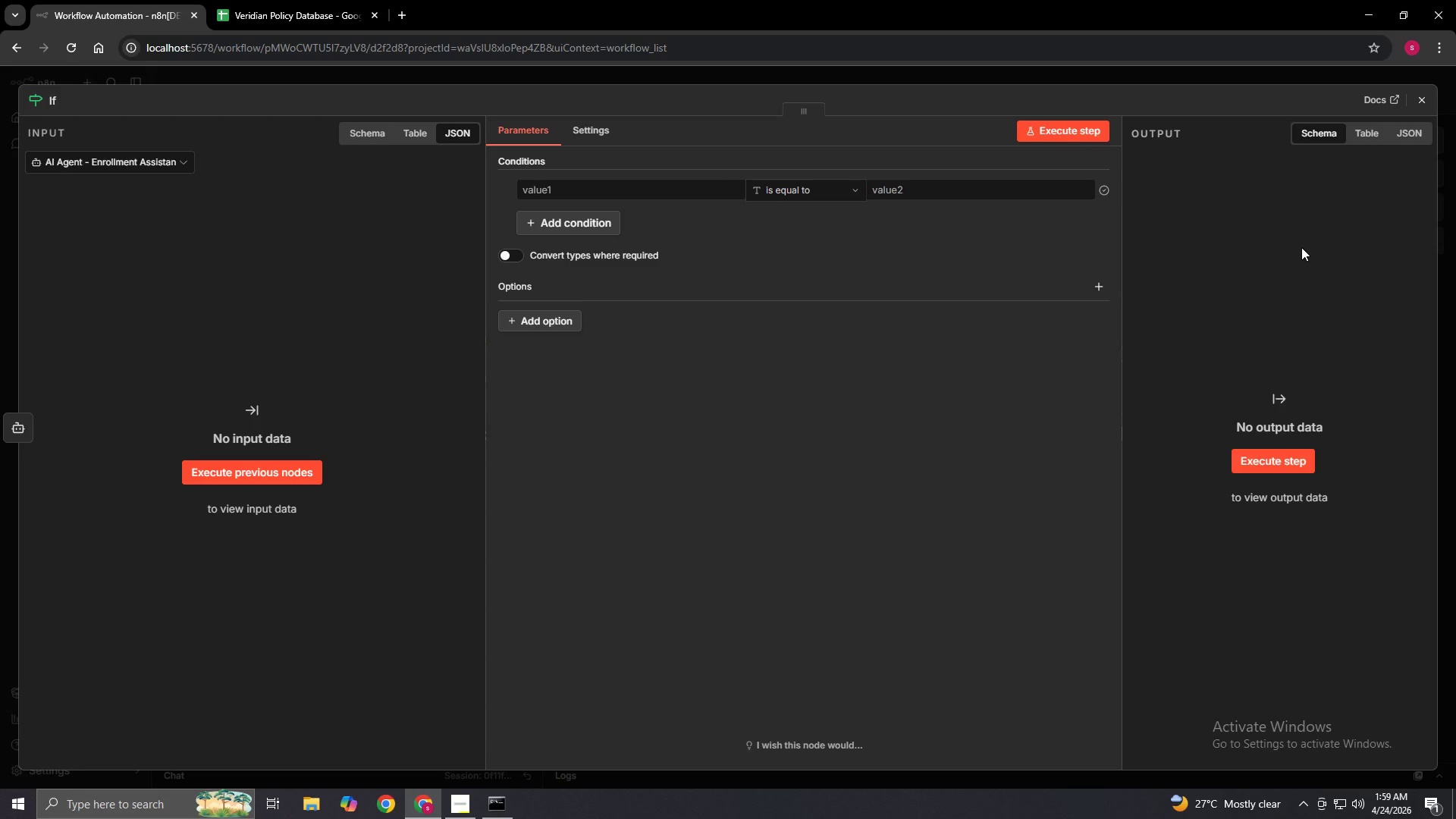 
left_click([458, 802])